 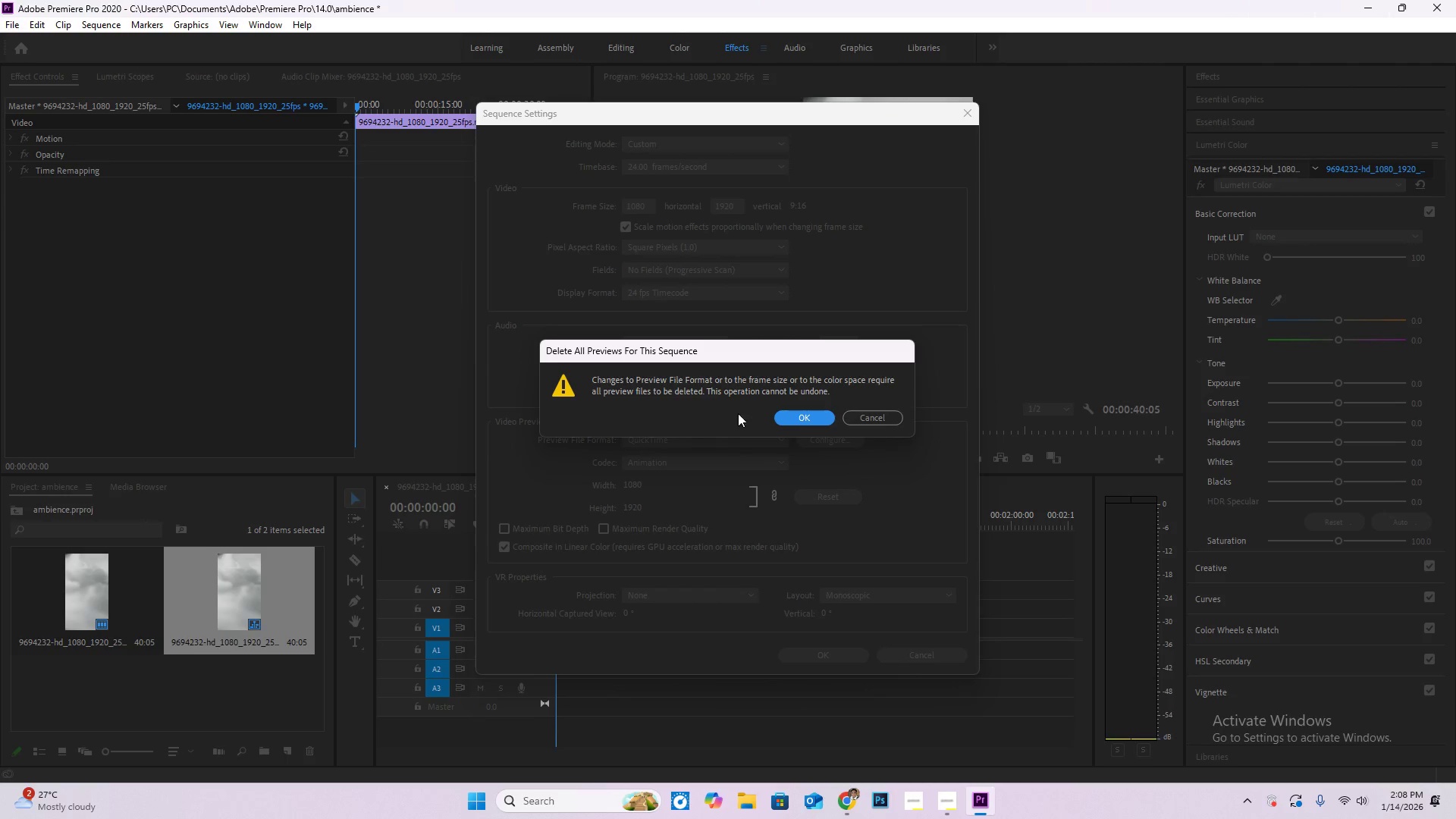 
left_click_drag(start_coordinate=[563, 517], to_coordinate=[545, 516])
 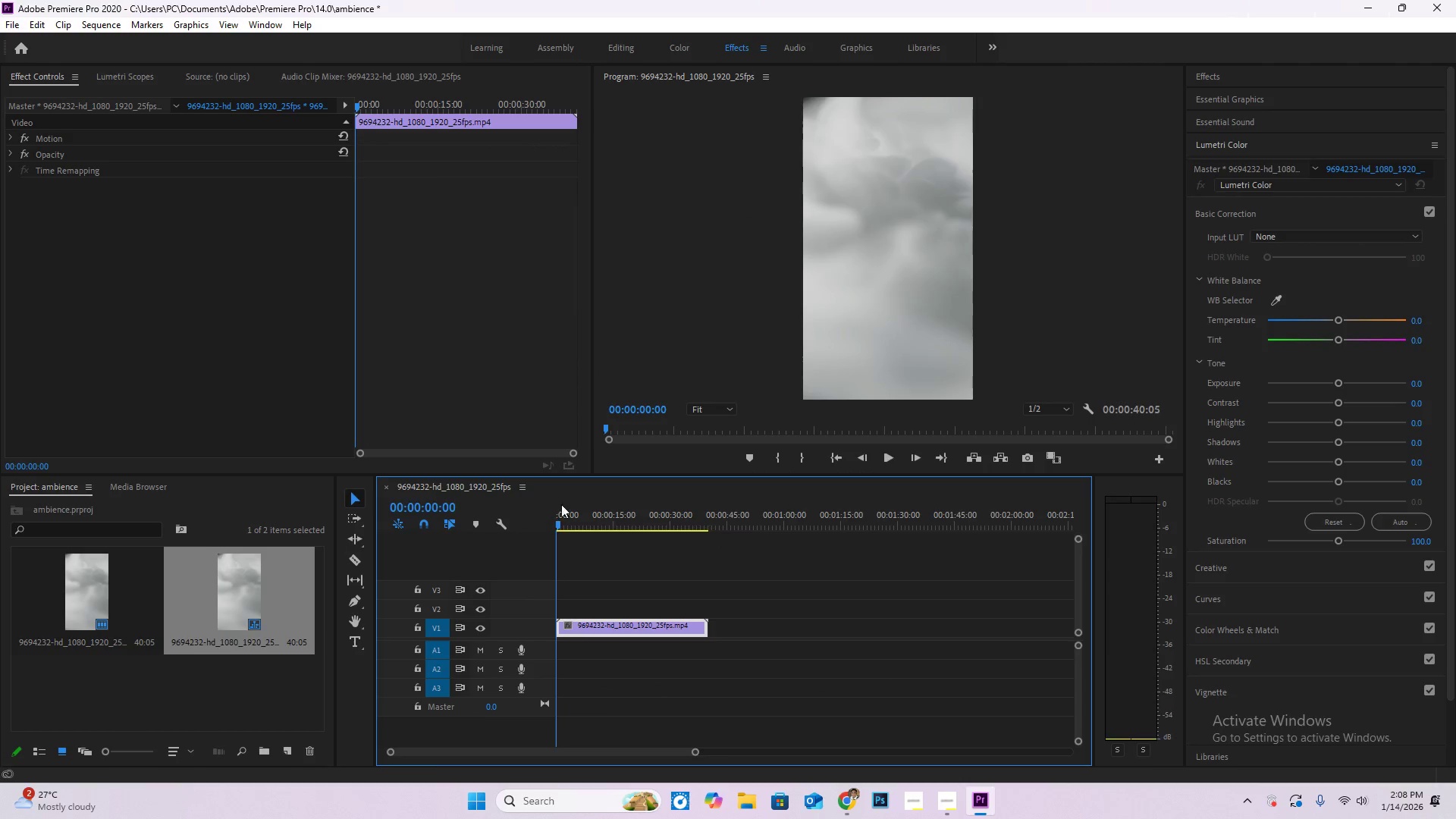 
key(Space)
 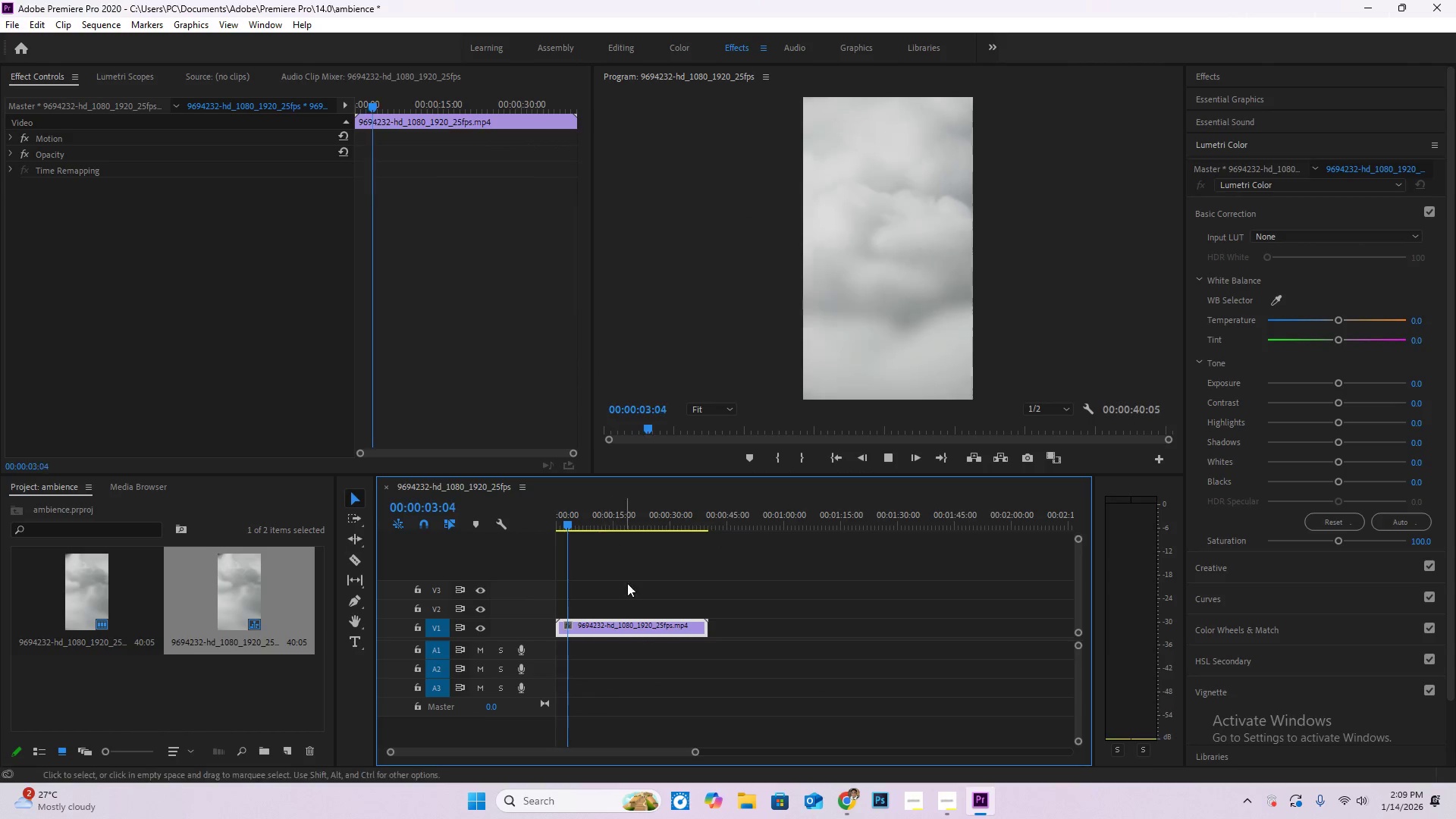 
key(Space)
 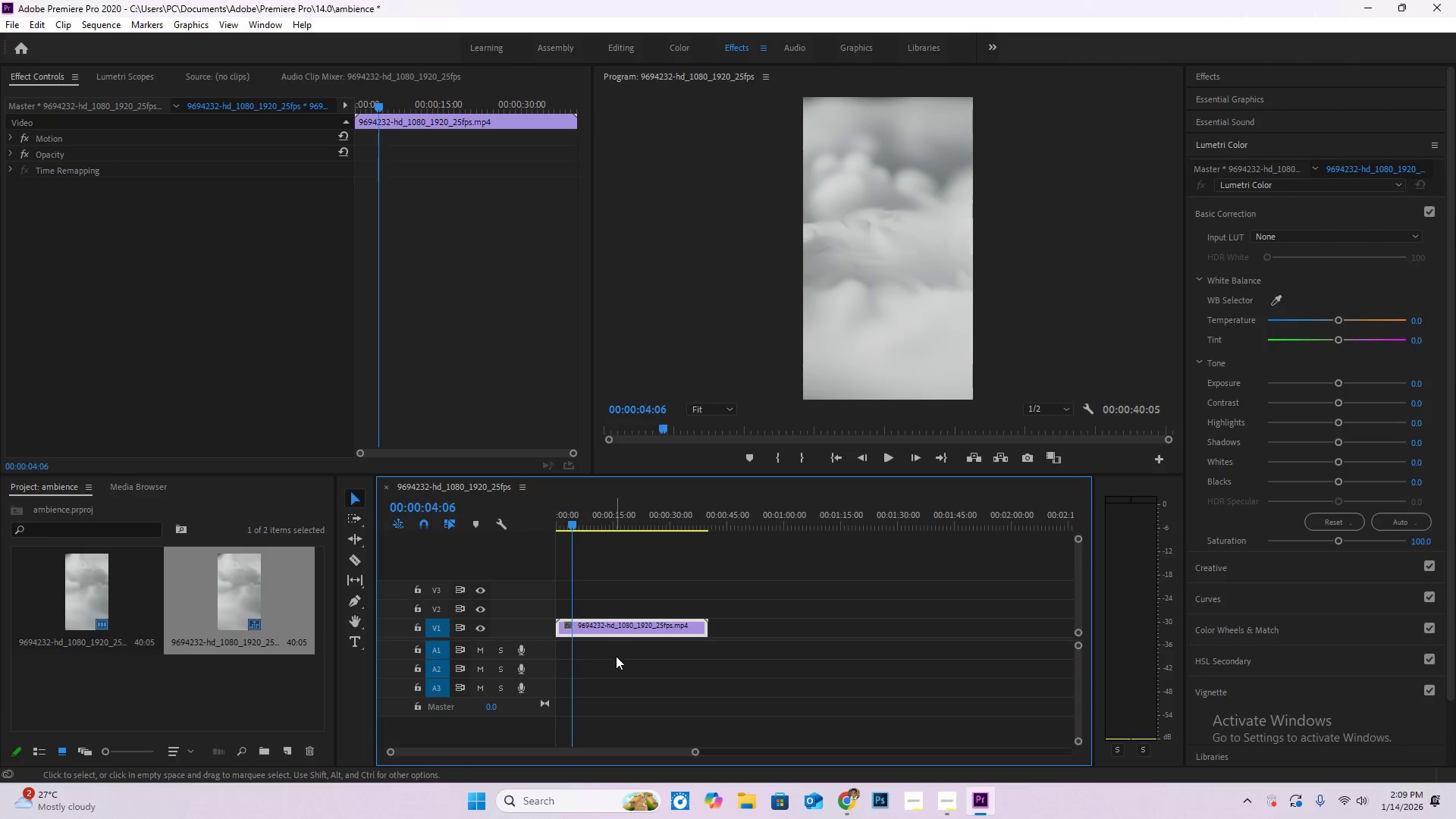 
hold_key(key=AltLeft, duration=0.84)
scroll: coordinate [591, 642], scroll_direction: up, amount: 14.0
 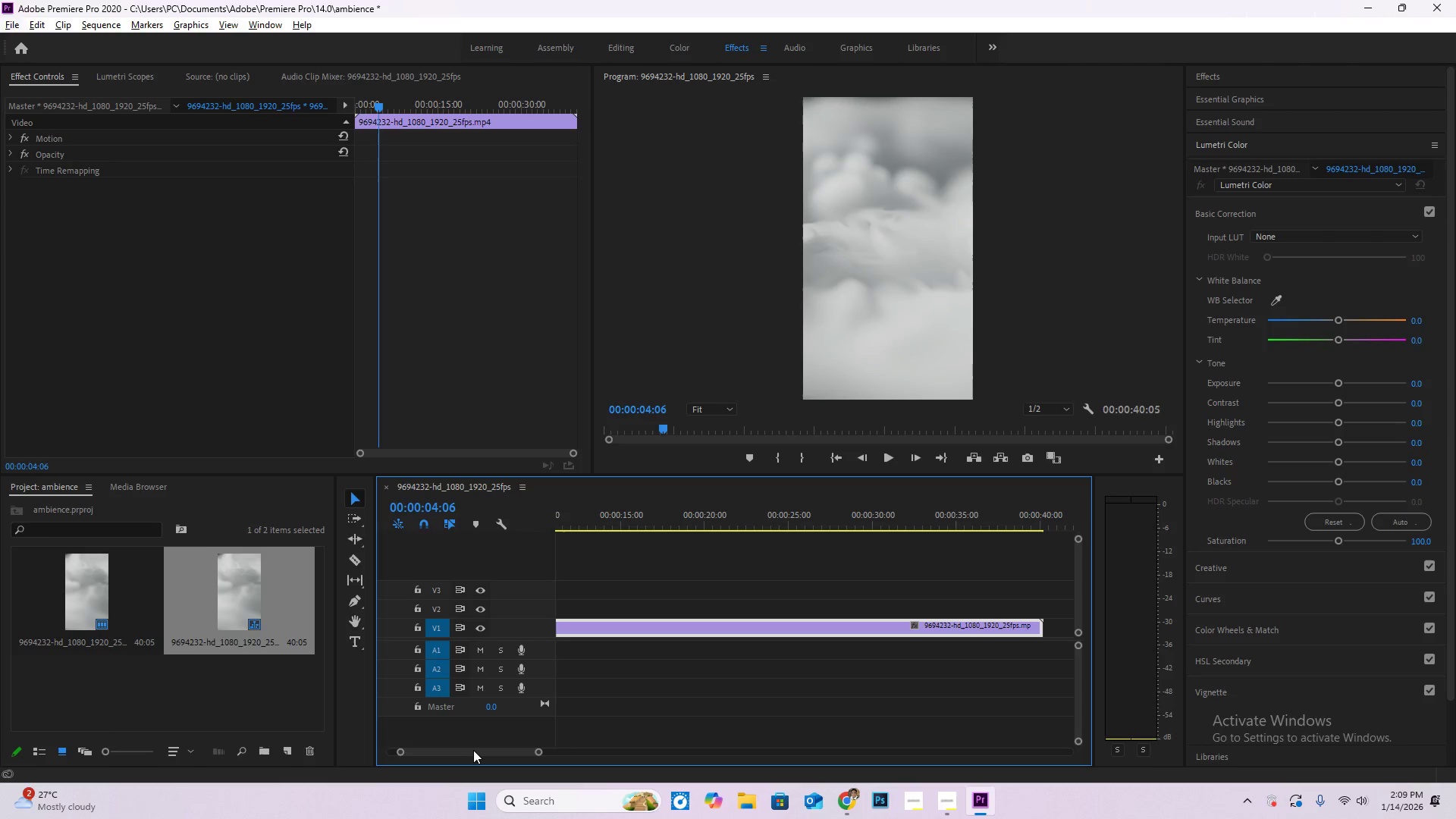 
left_click_drag(start_coordinate=[473, 750], to_coordinate=[372, 742])
 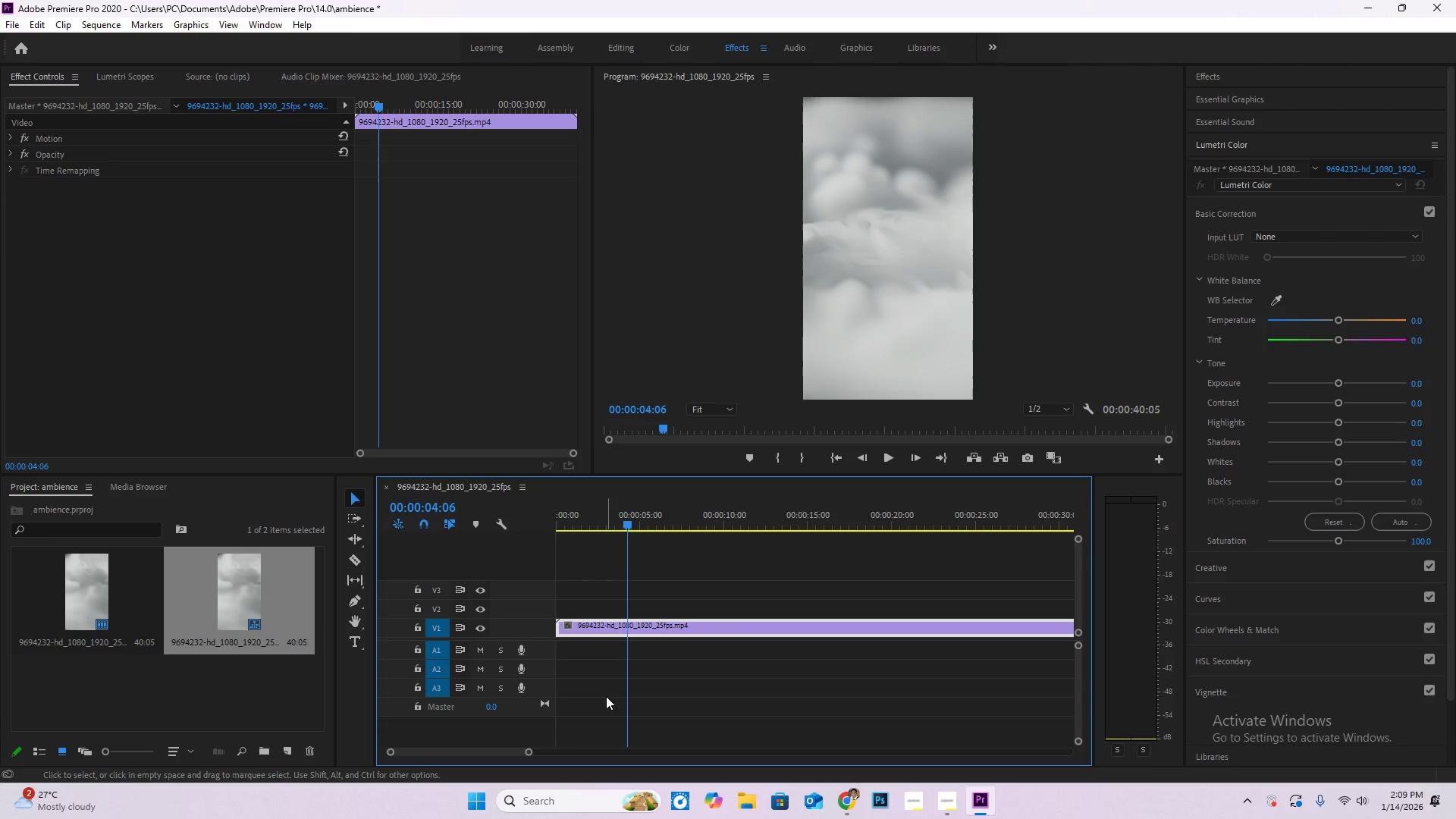 
wait(37.19)
 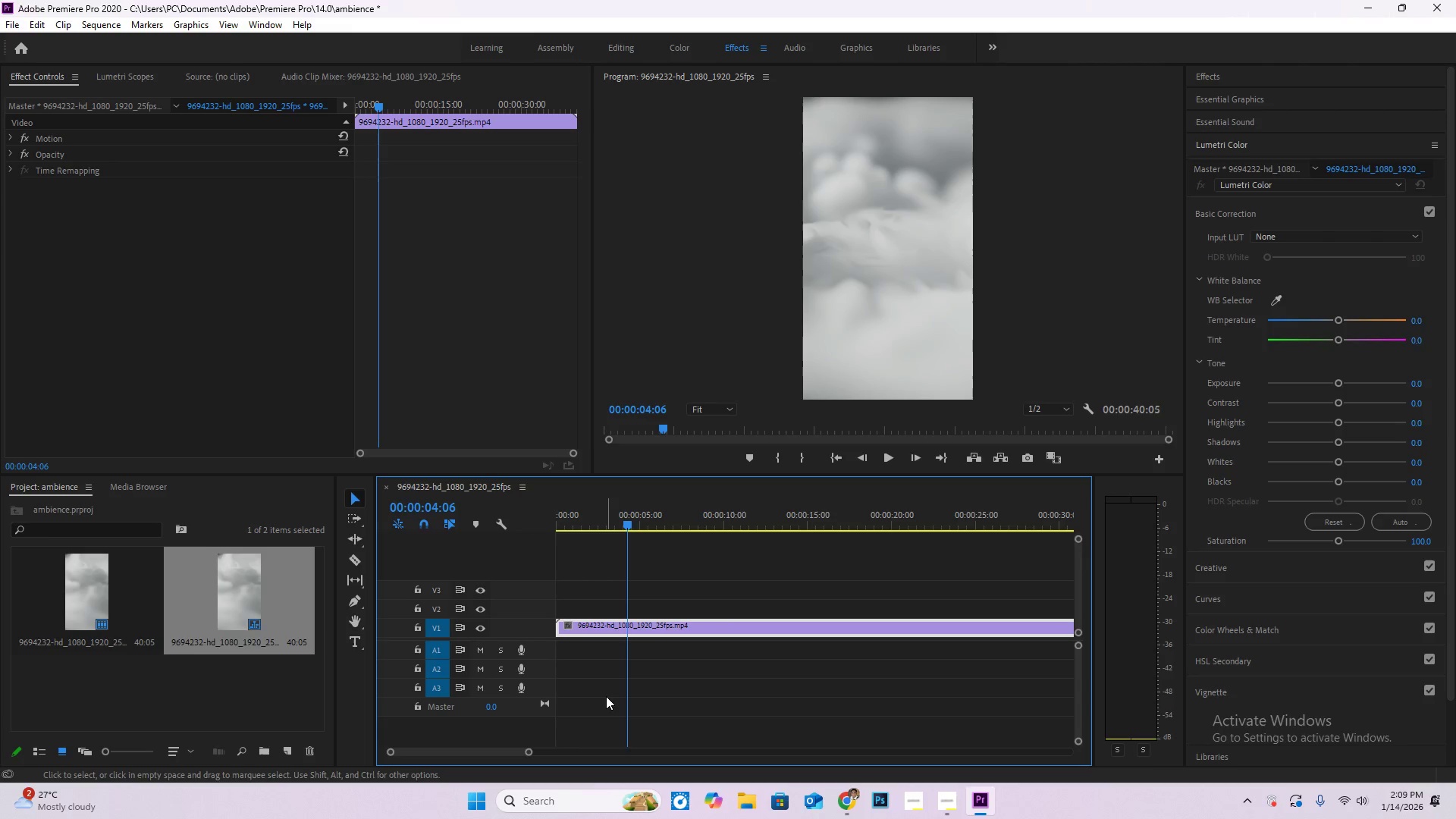 
left_click([939, 799])